 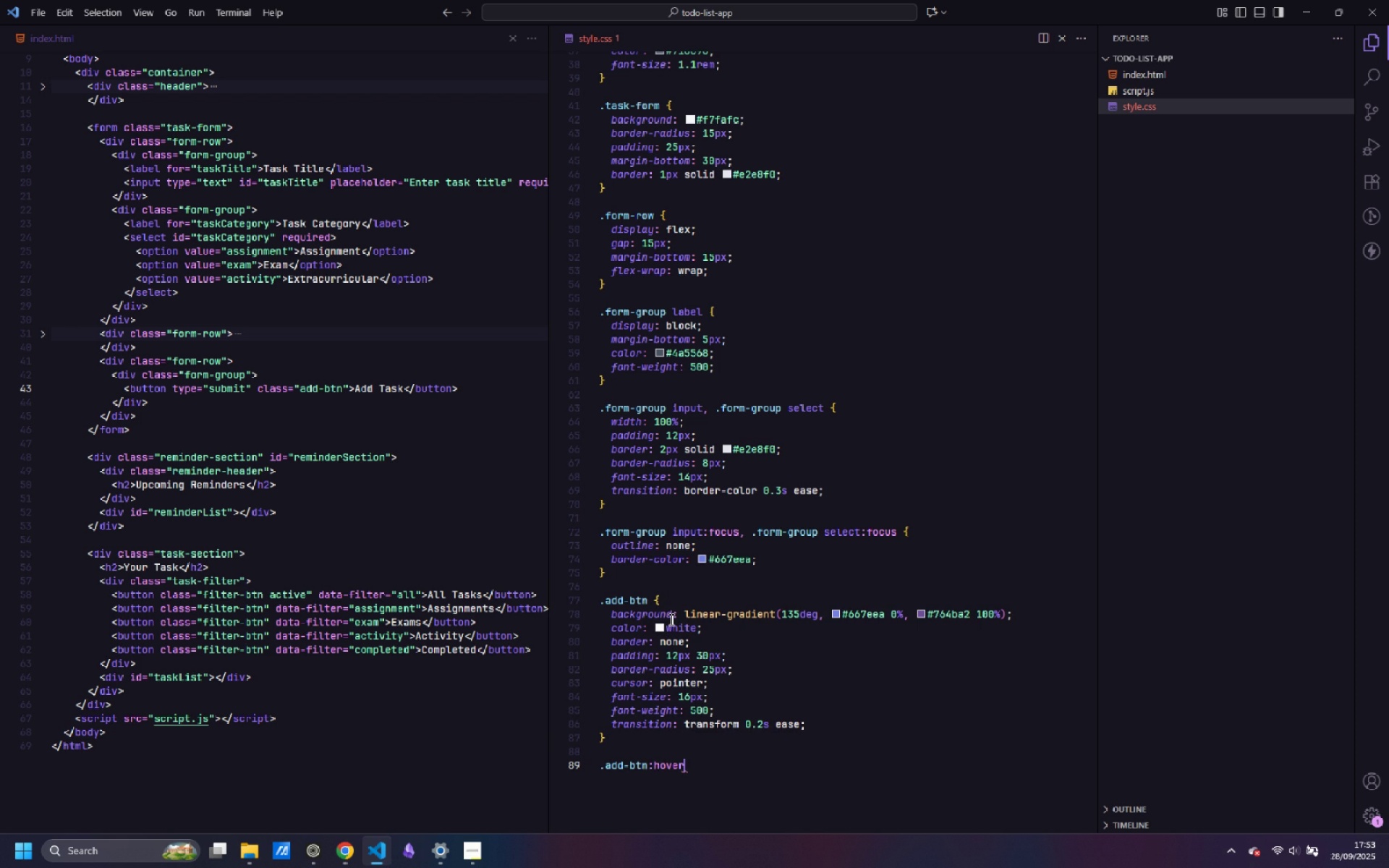 
key(Space)
 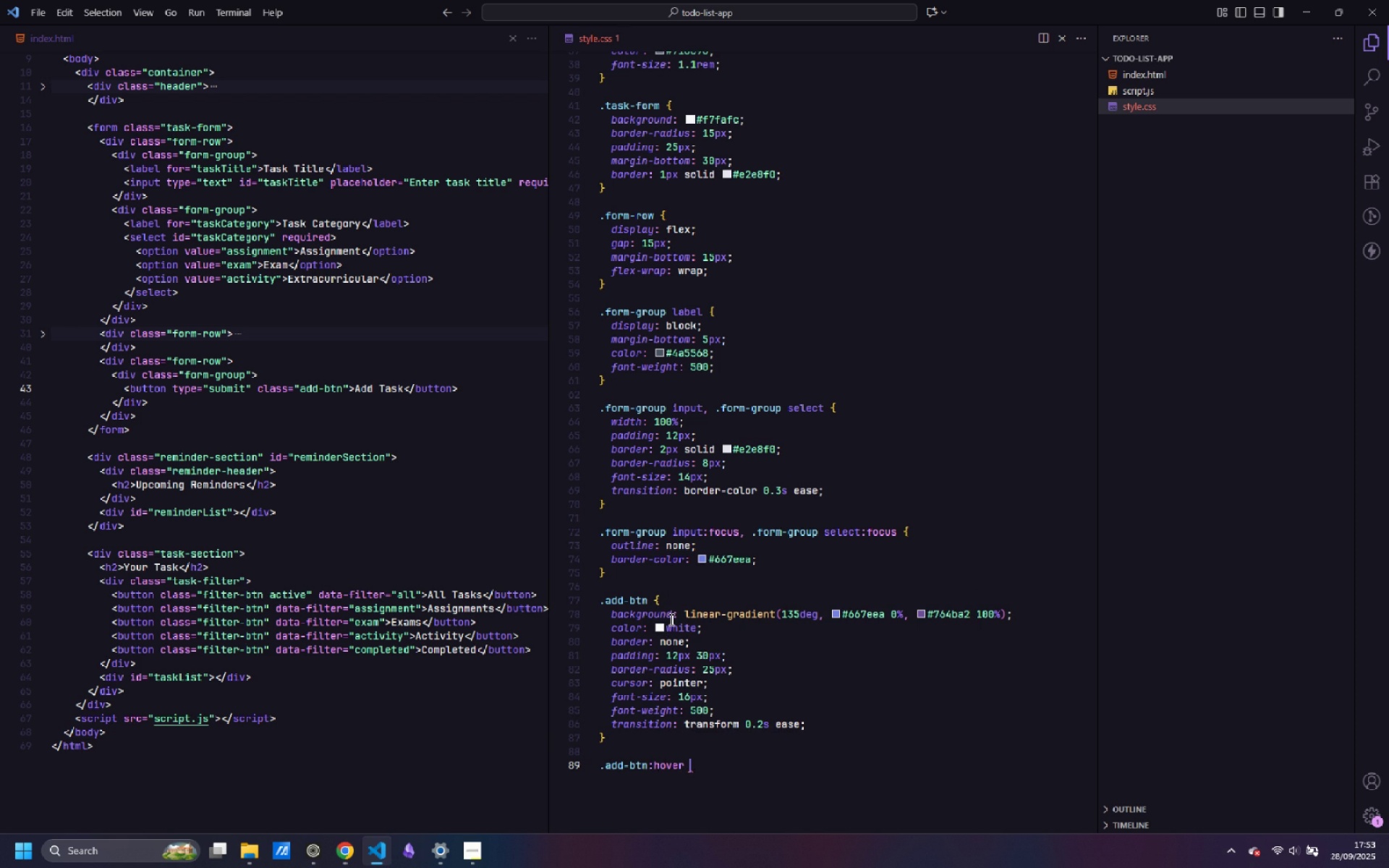 
key(Shift+ShiftLeft)
 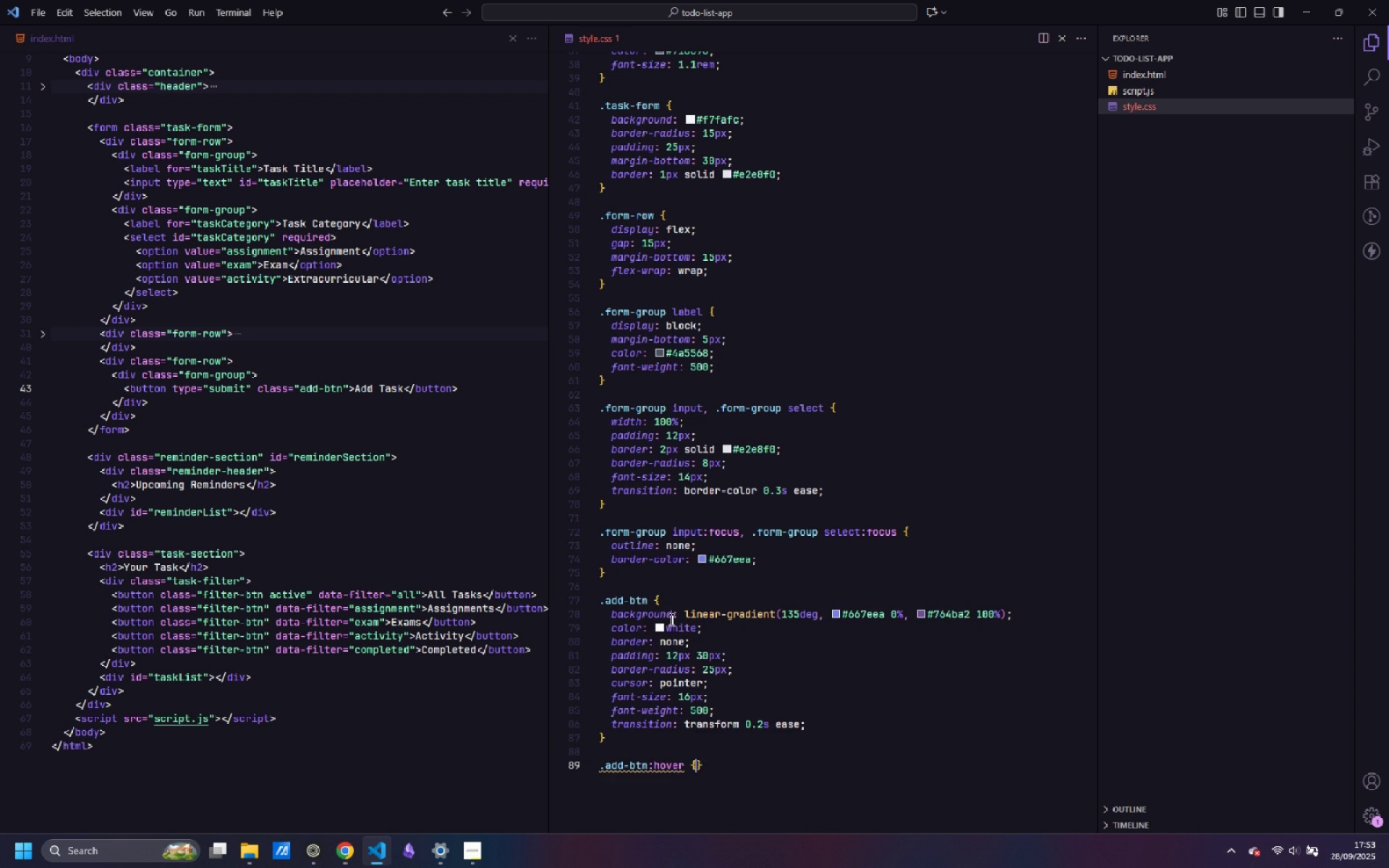 
key(Shift+BracketLeft)
 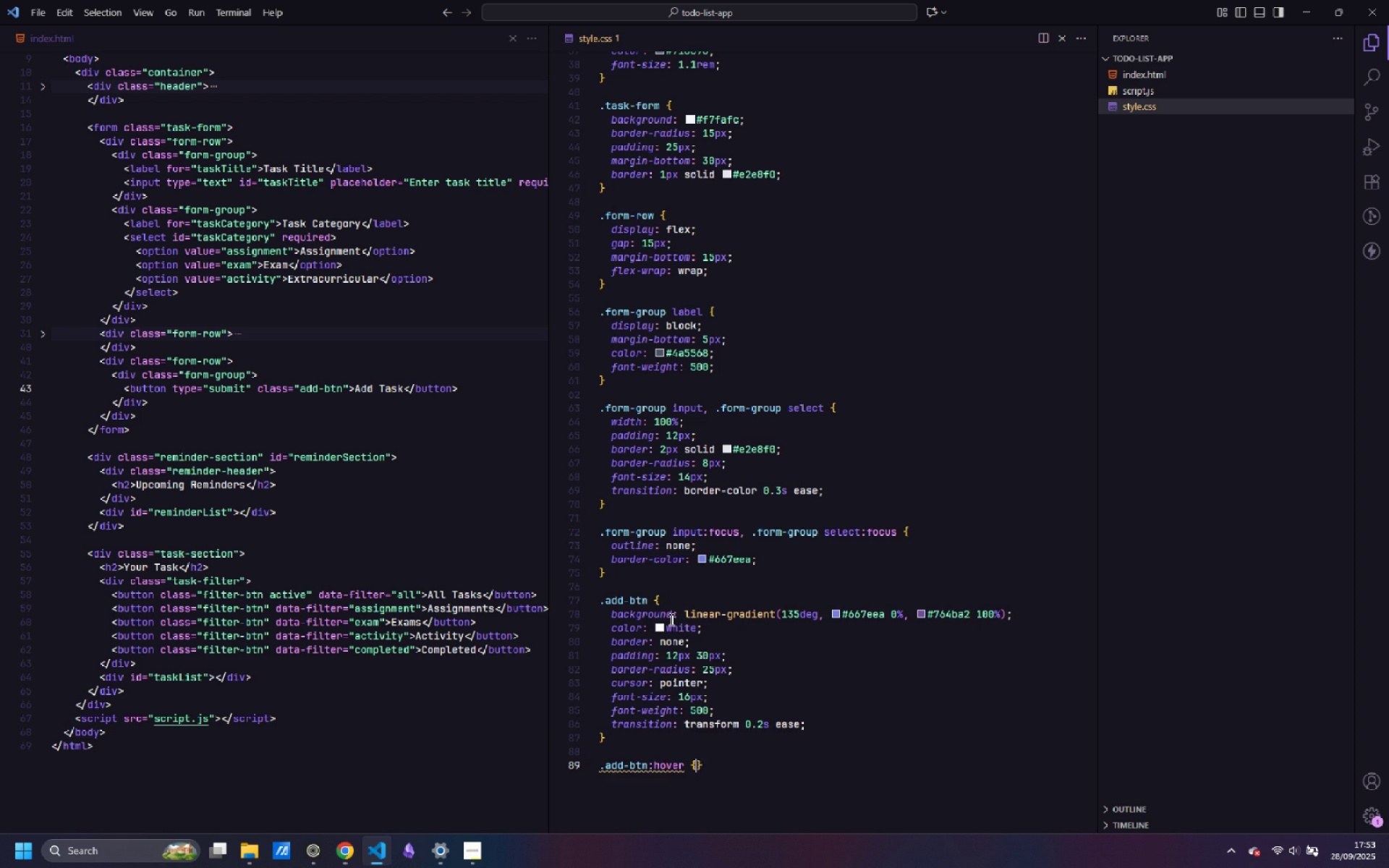 
key(Enter)
 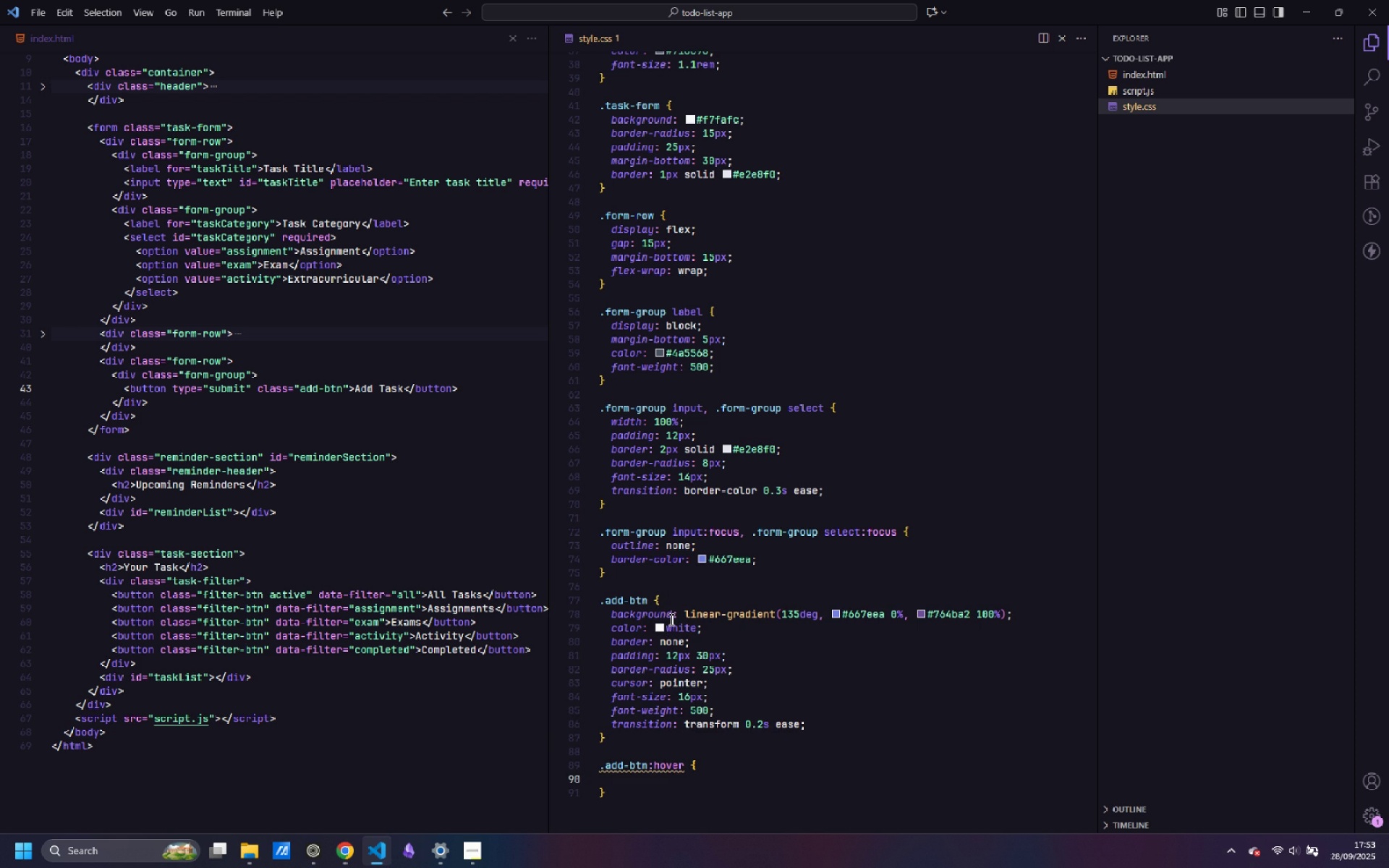 
type(transform: translateY(-2px)